 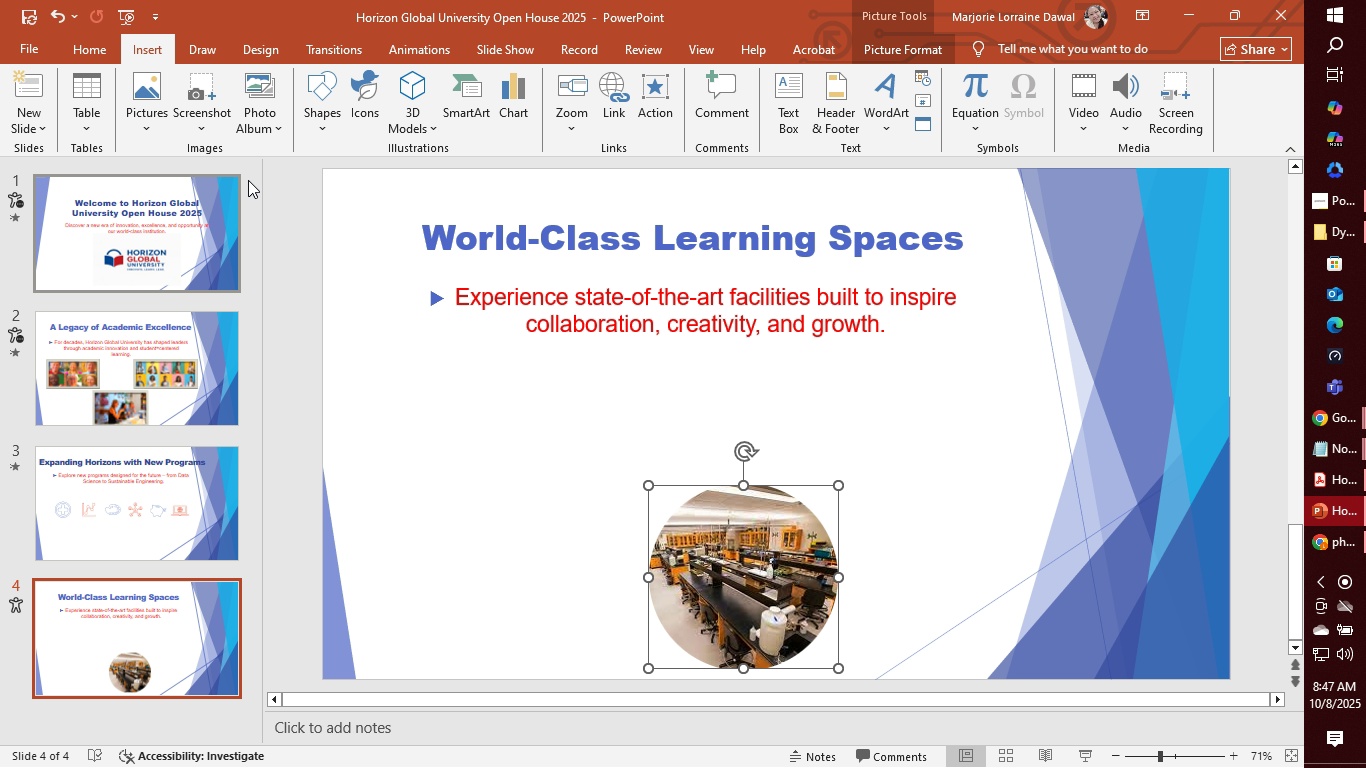 
double_click([747, 569])
 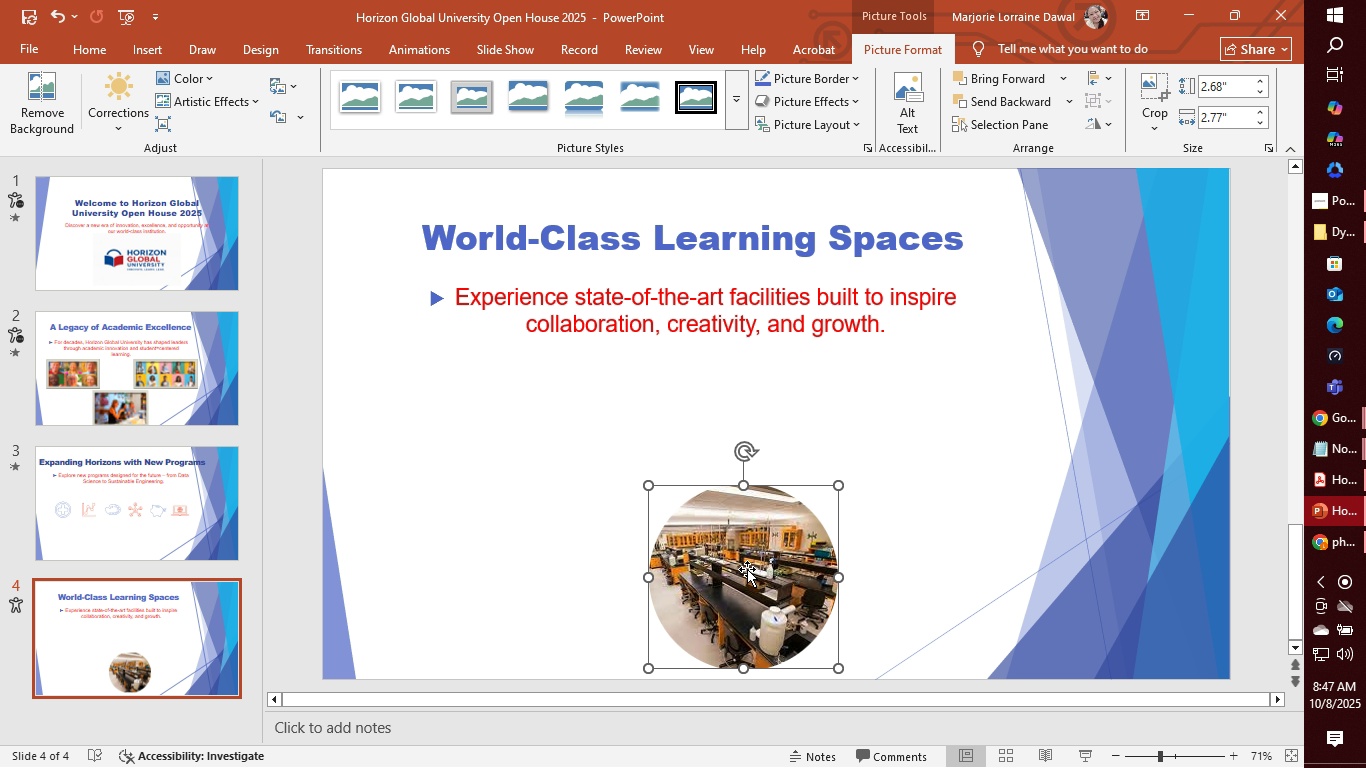 
double_click([747, 569])
 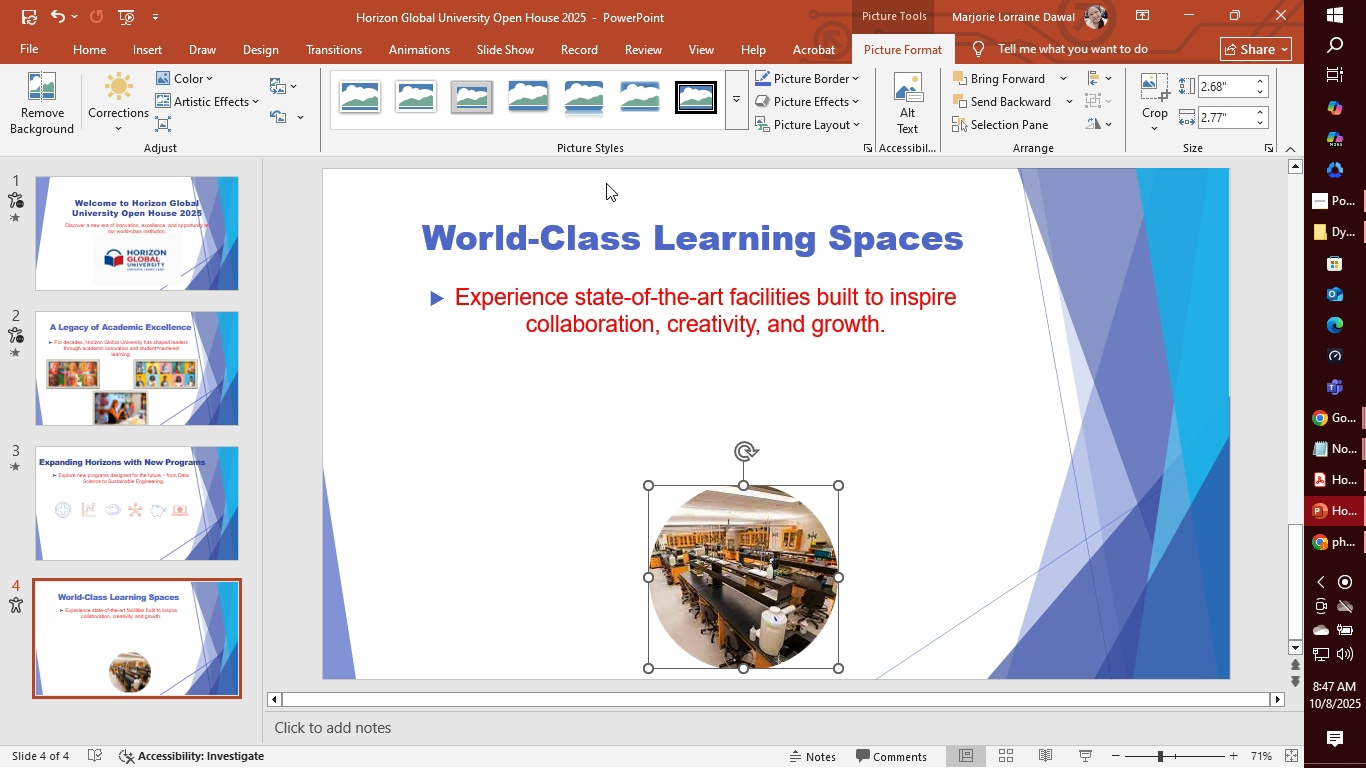 
mouse_move([530, 102])
 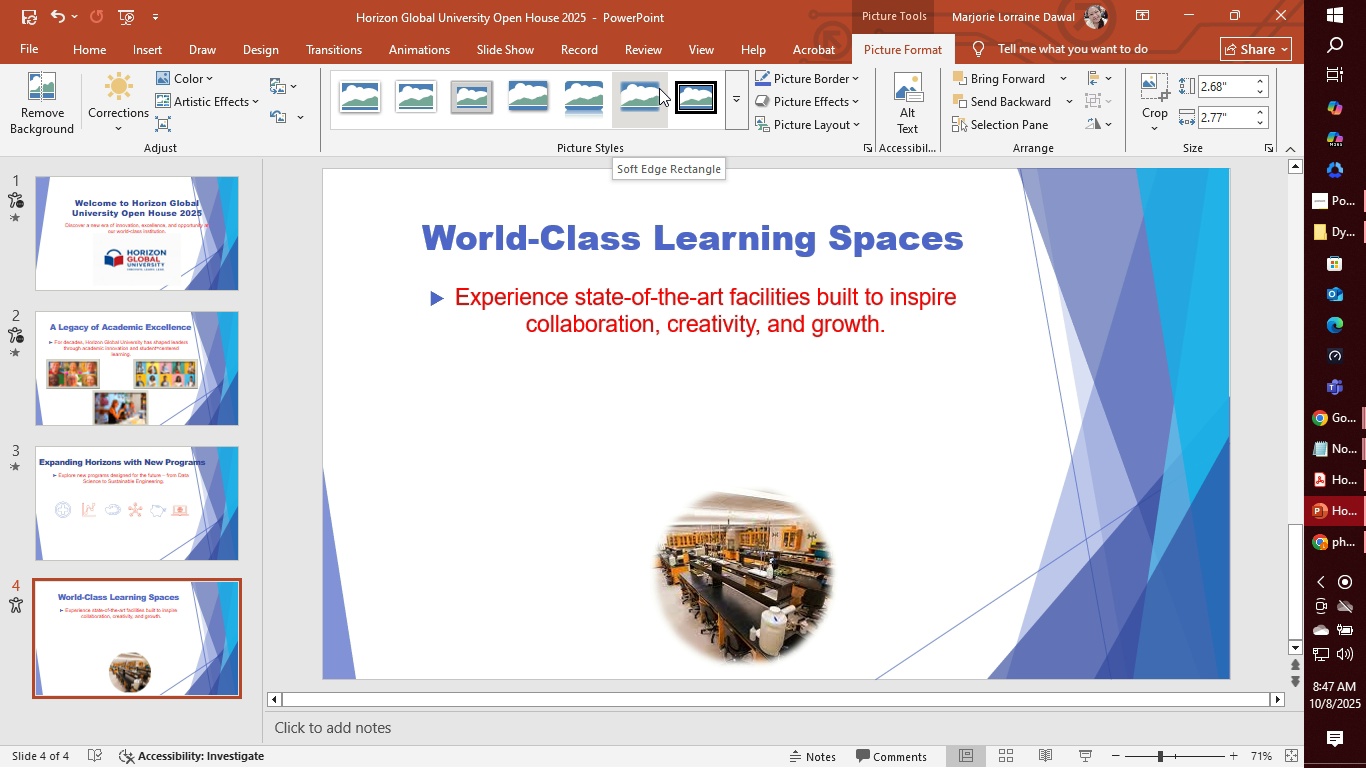 
wait(5.15)
 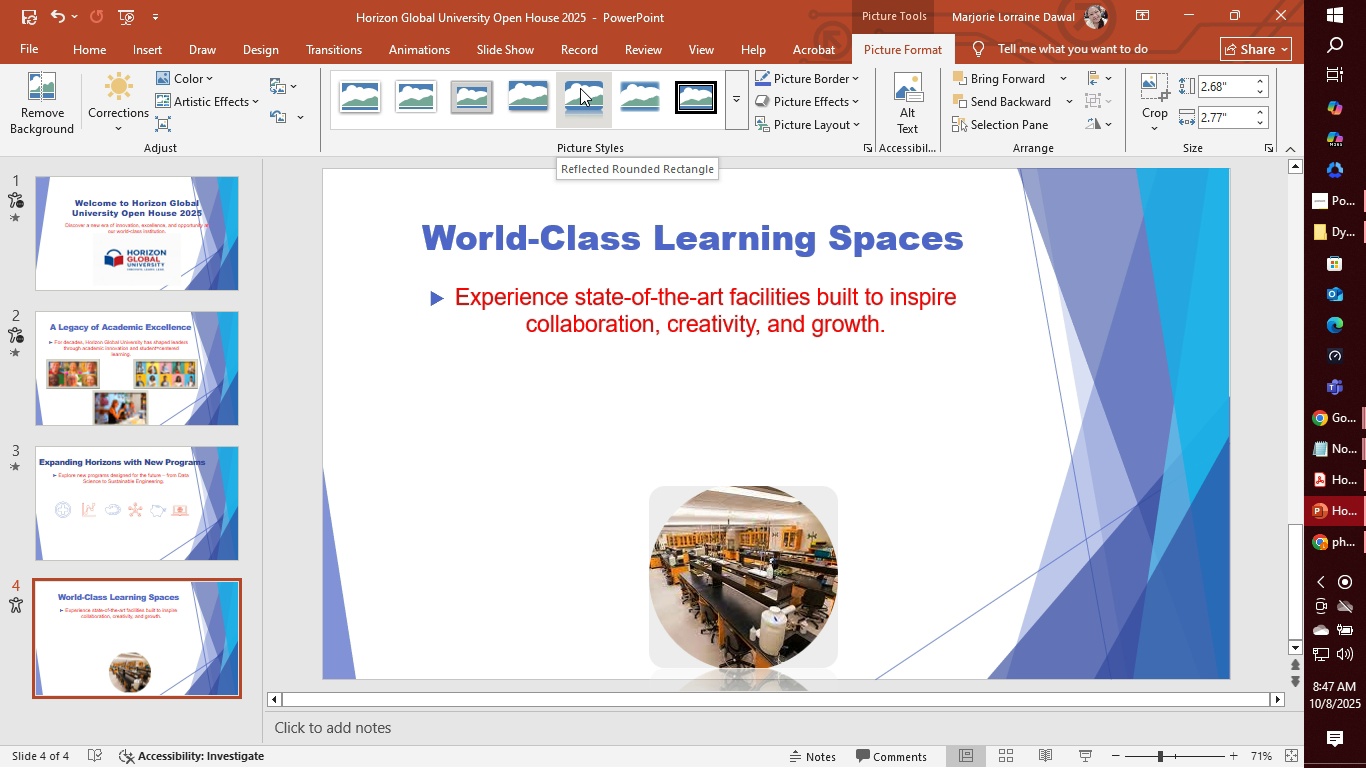 
left_click([659, 88])
 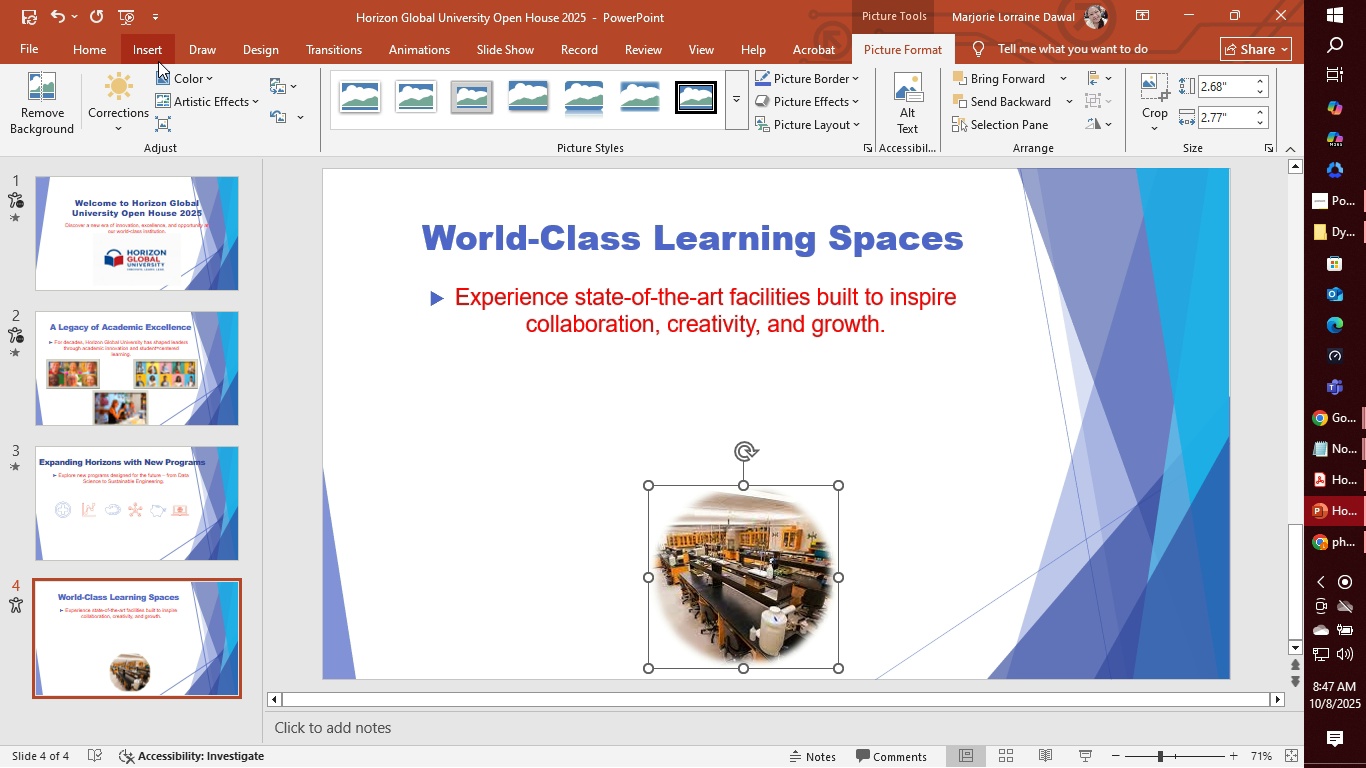 
left_click([131, 45])
 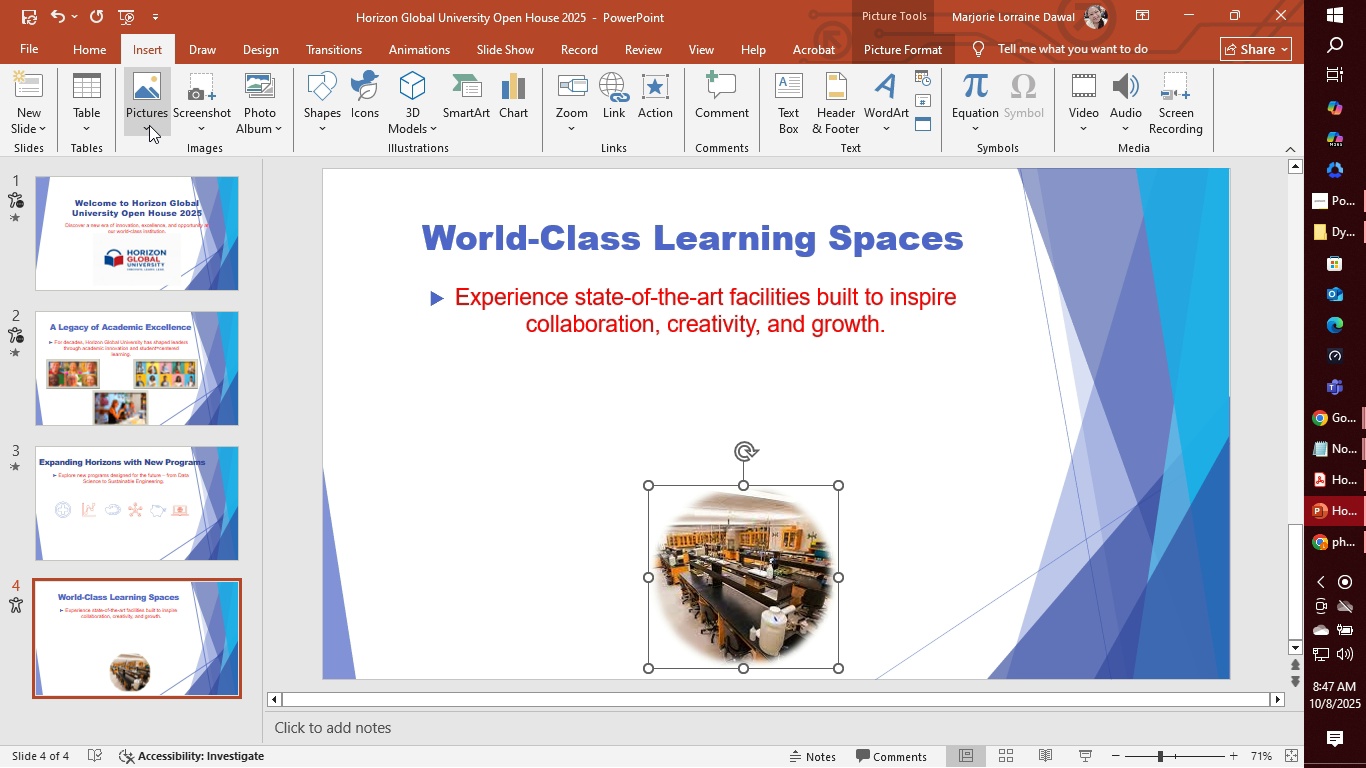 
left_click([135, 96])
 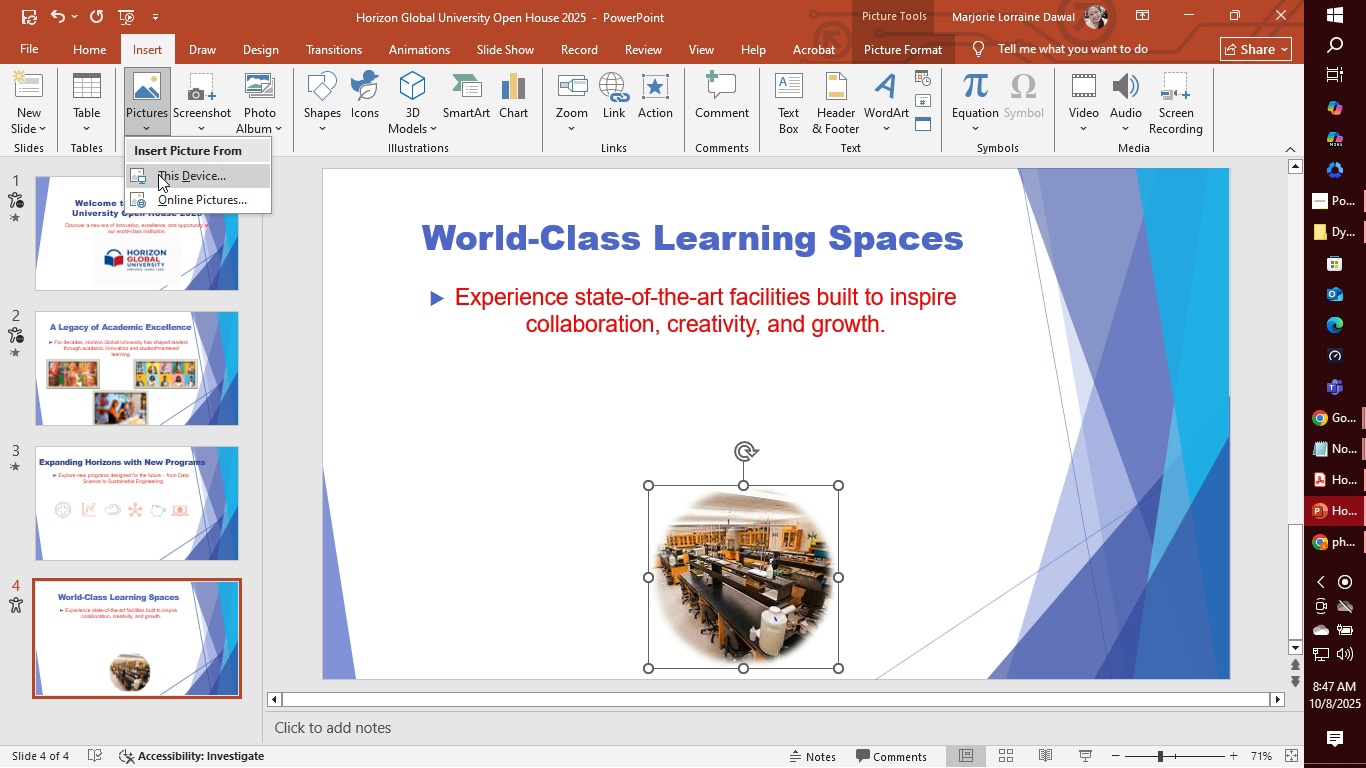 
left_click([158, 174])
 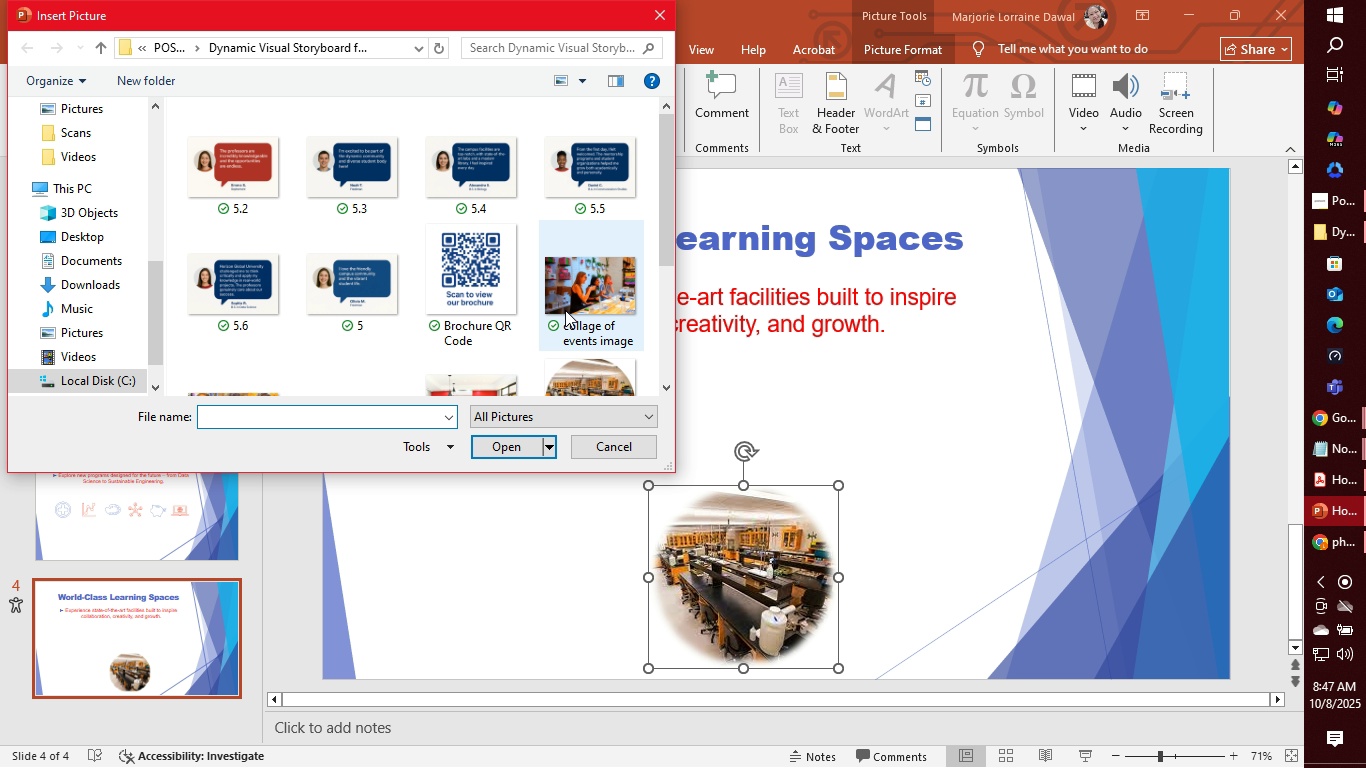 
scroll: coordinate [609, 301], scroll_direction: down, amount: 2.0
 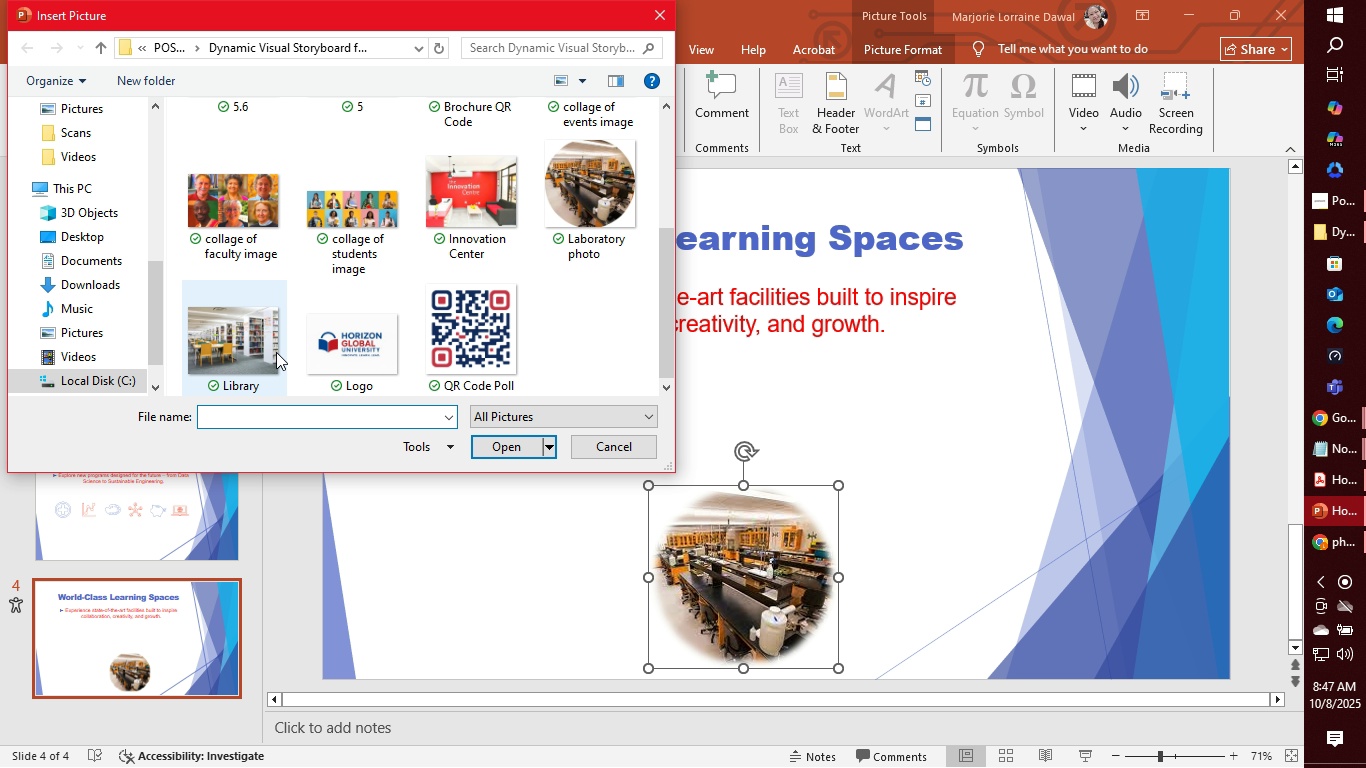 
left_click([234, 352])
 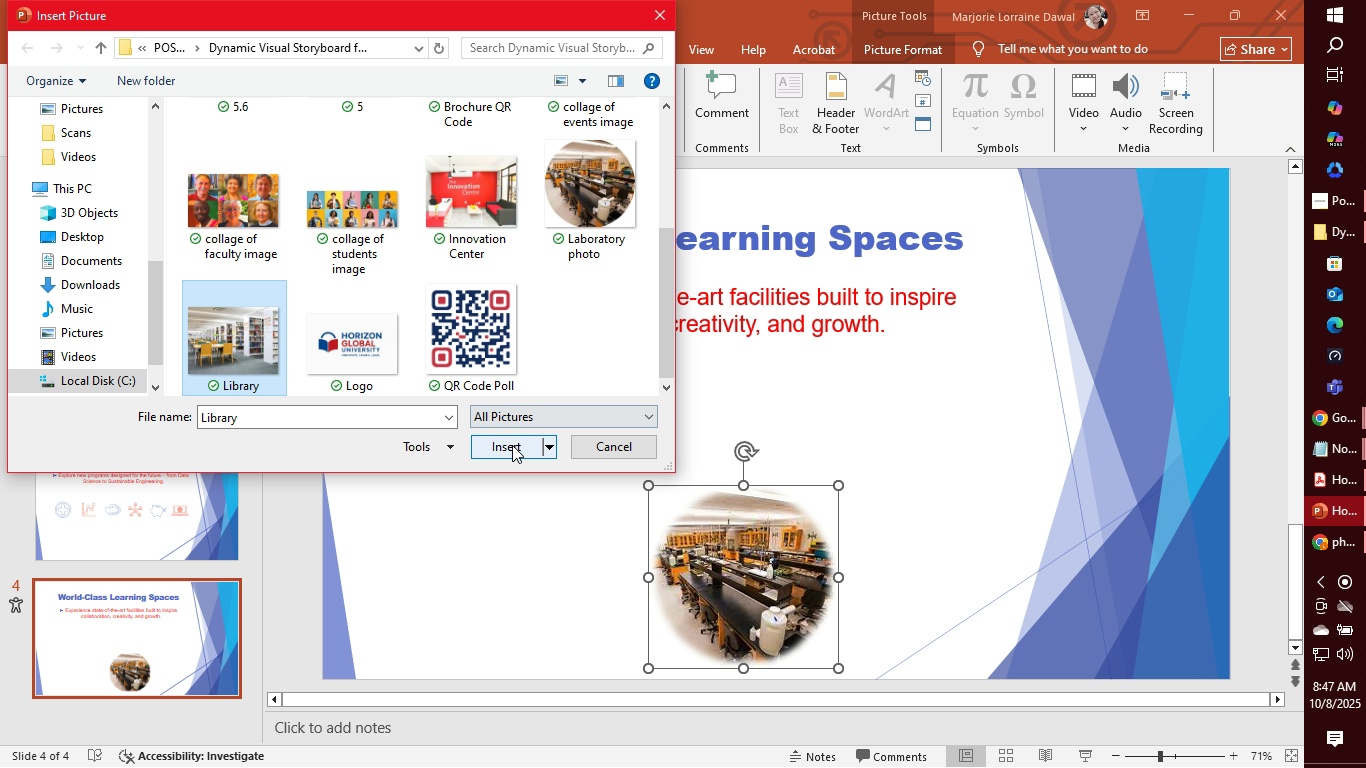 
left_click([511, 445])